 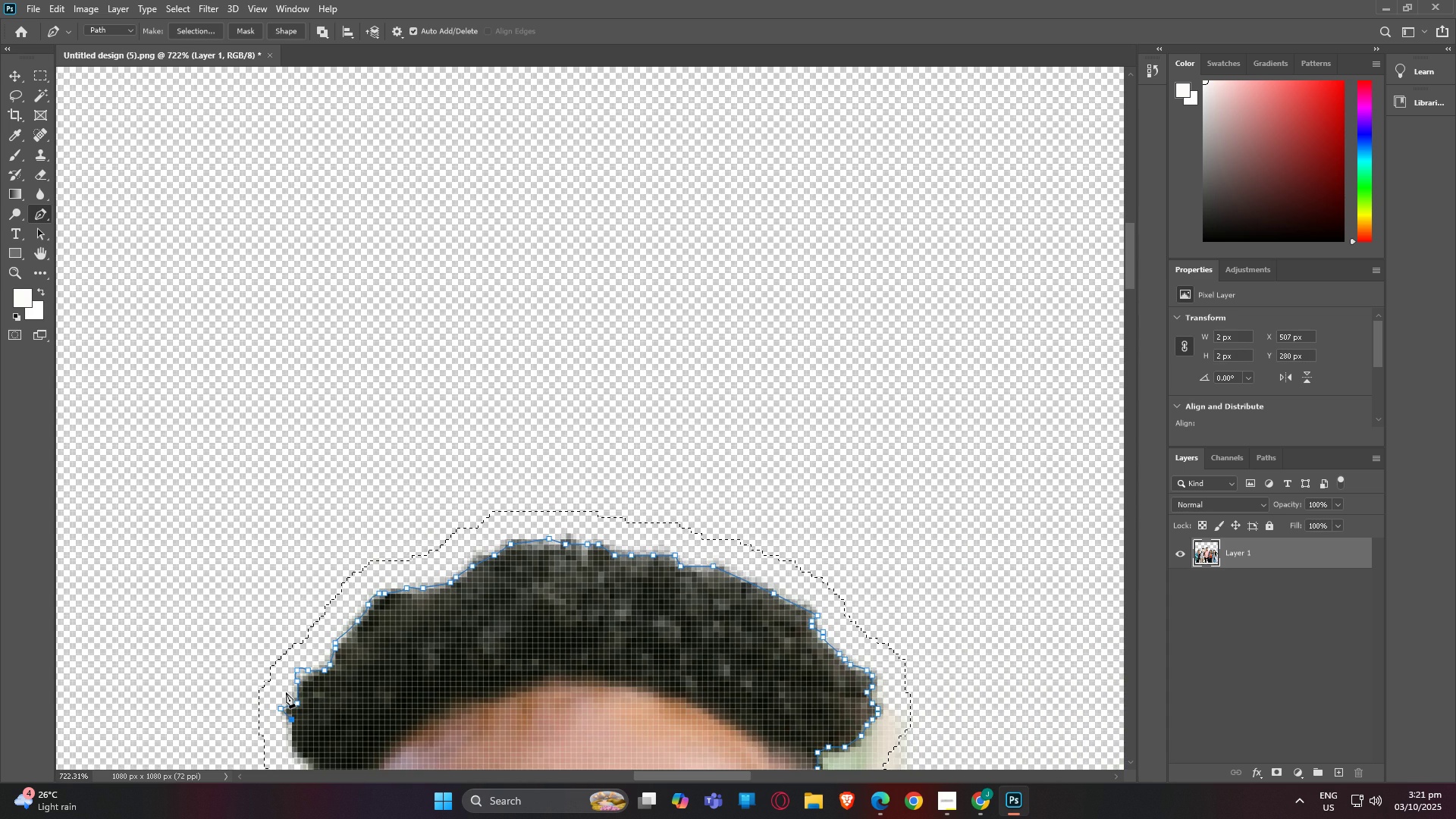 
type(hp)
 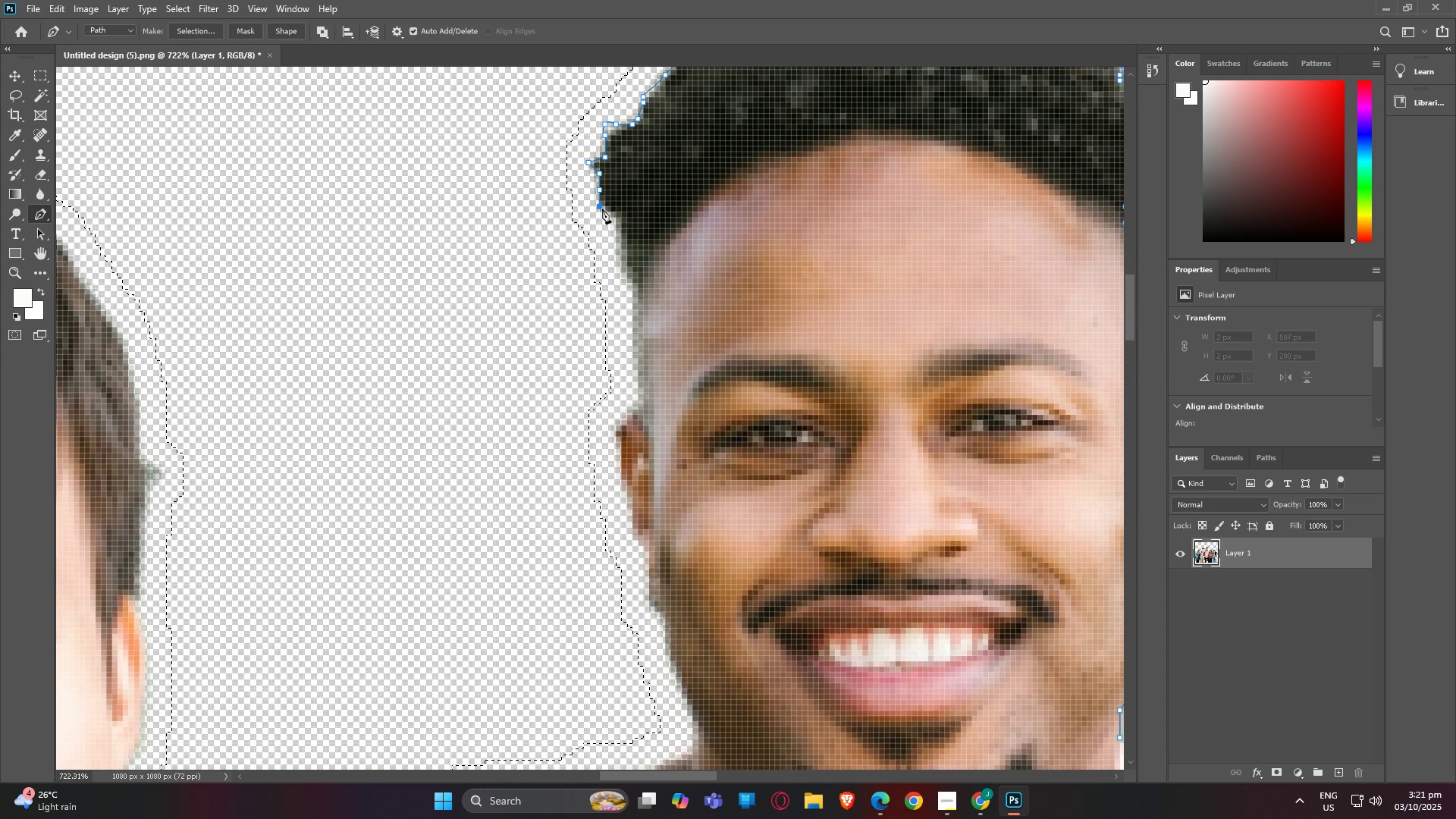 
triple_click([616, 211])
 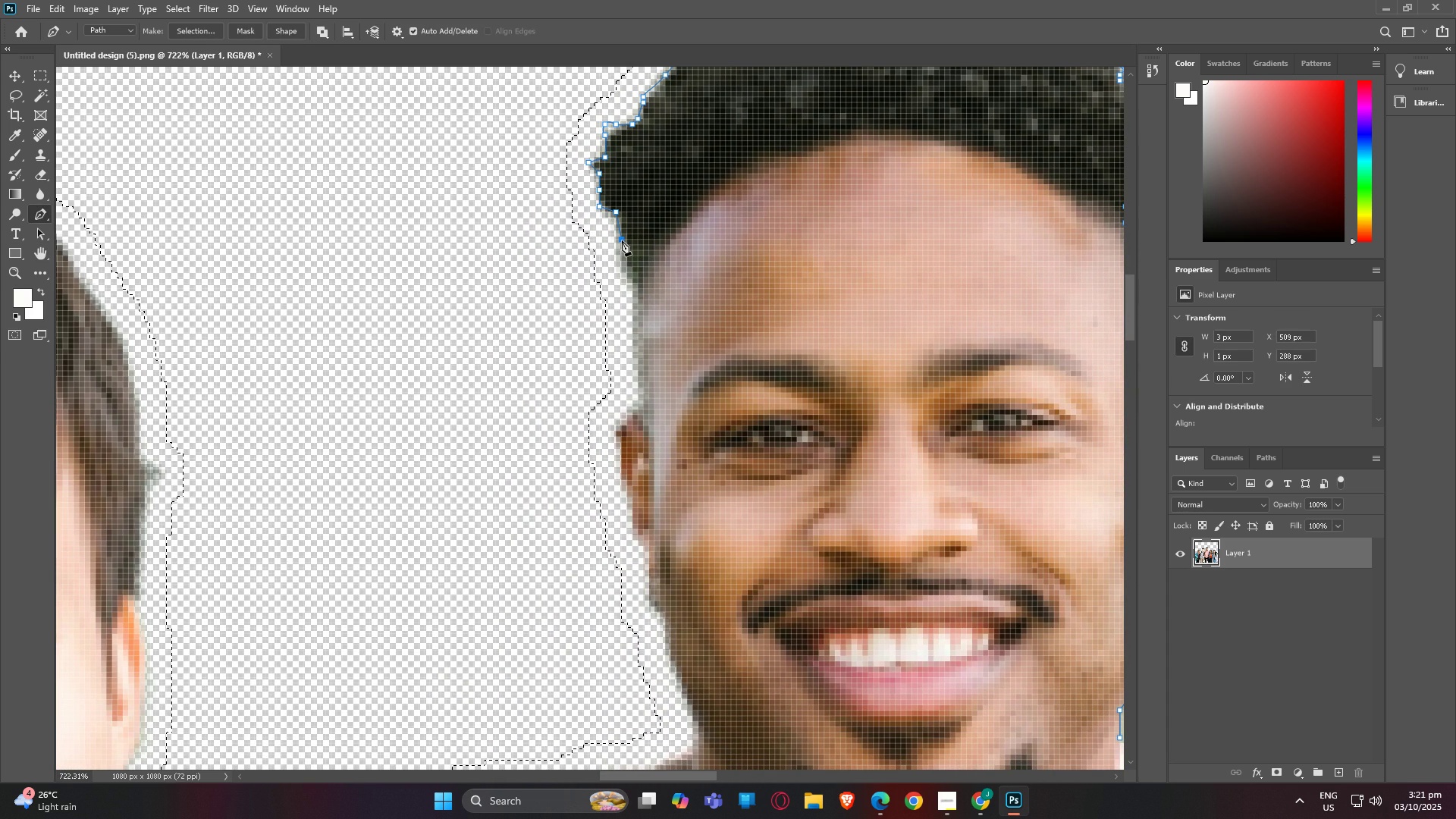 
triple_click([622, 240])
 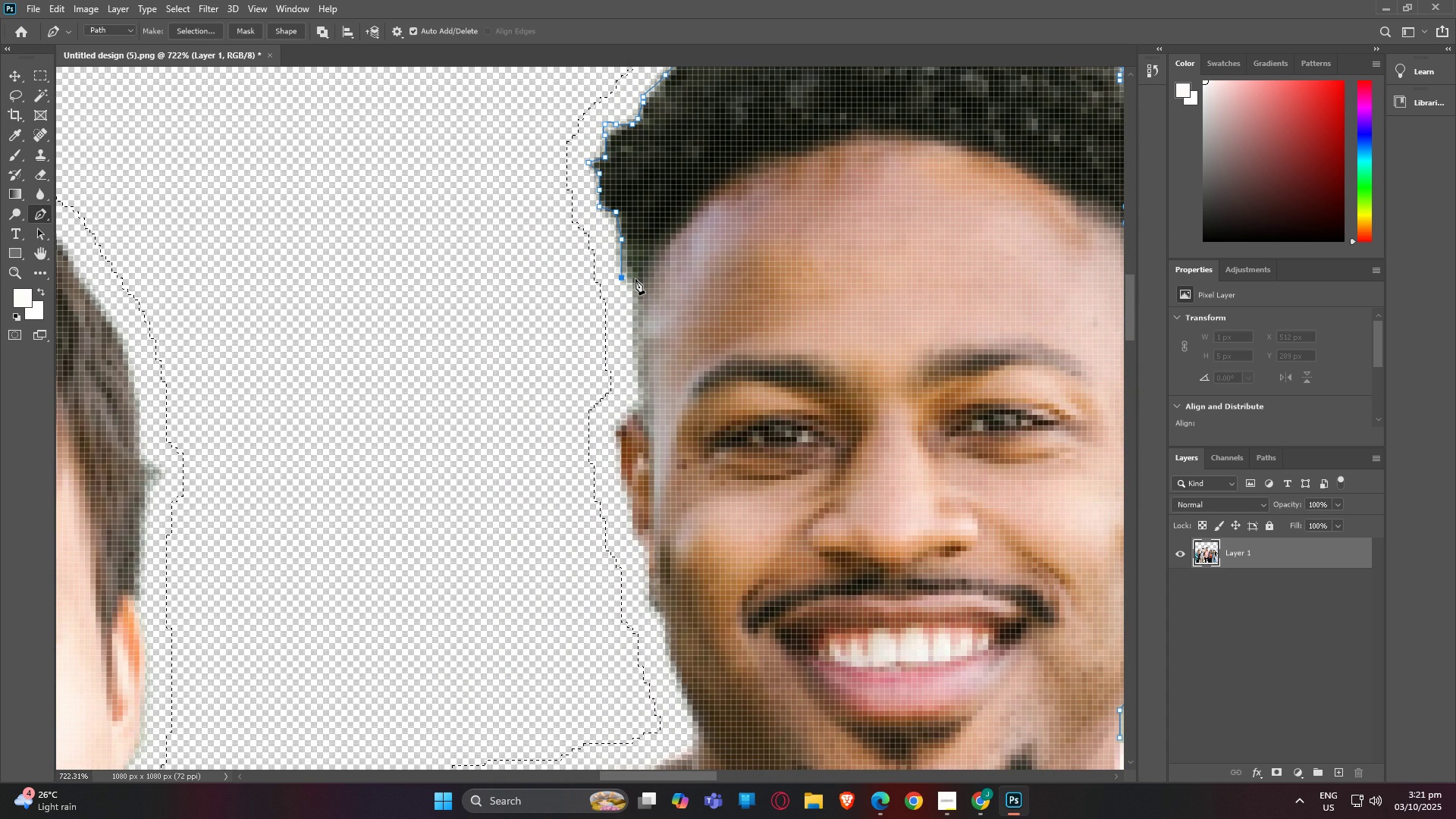 
double_click([635, 279])
 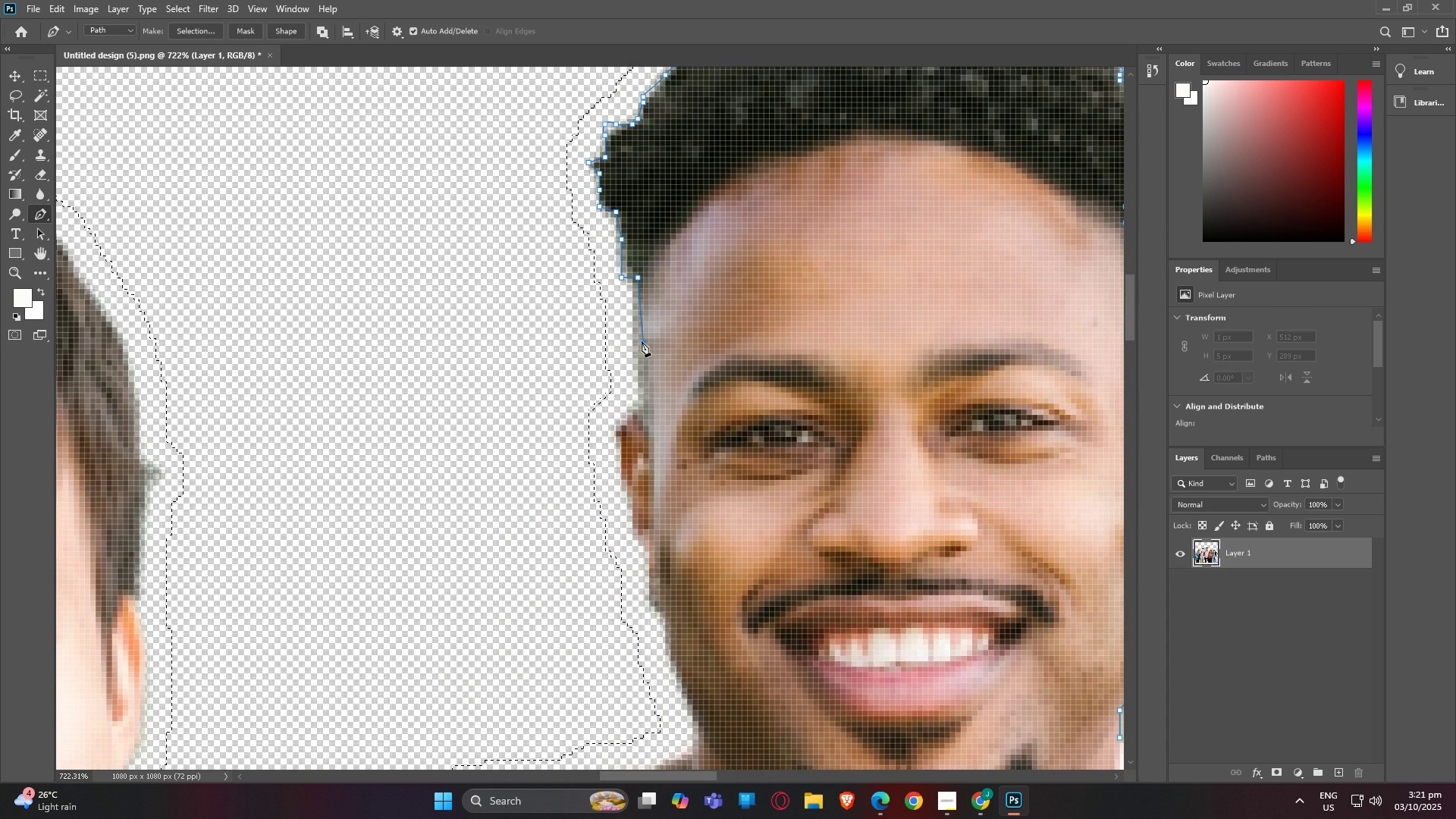 
left_click([642, 341])
 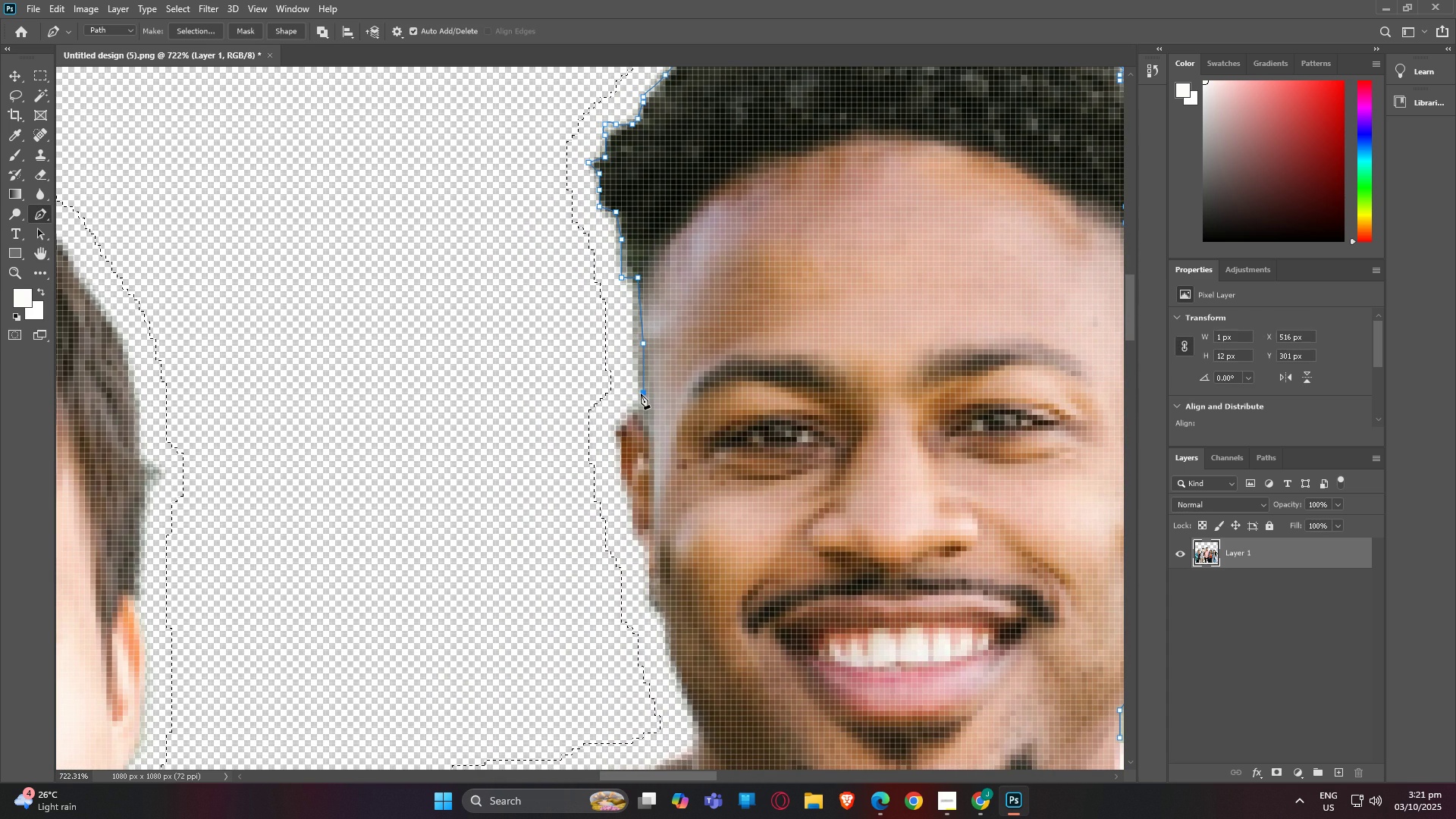 
left_click([641, 394])
 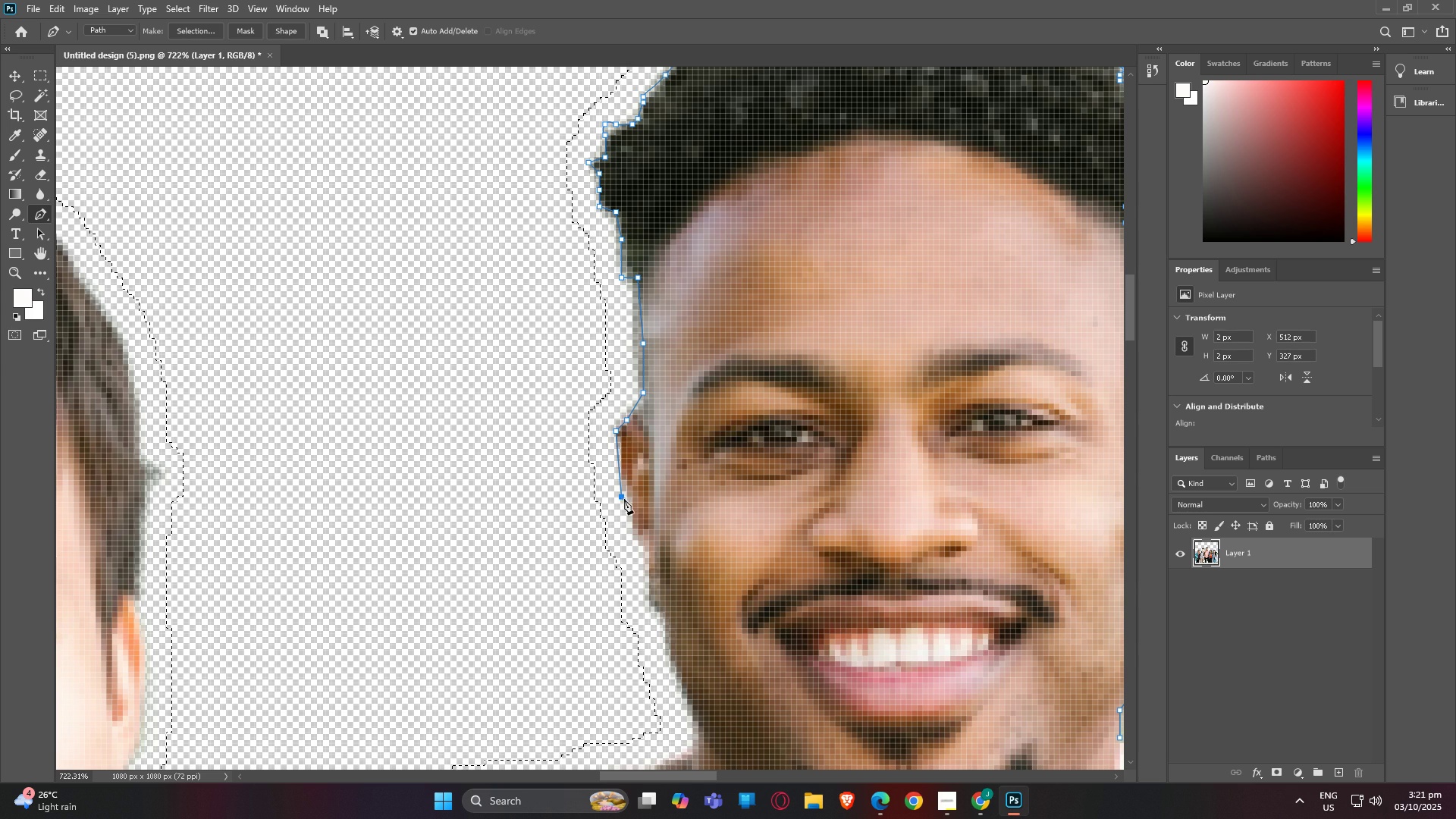 
double_click([637, 551])
 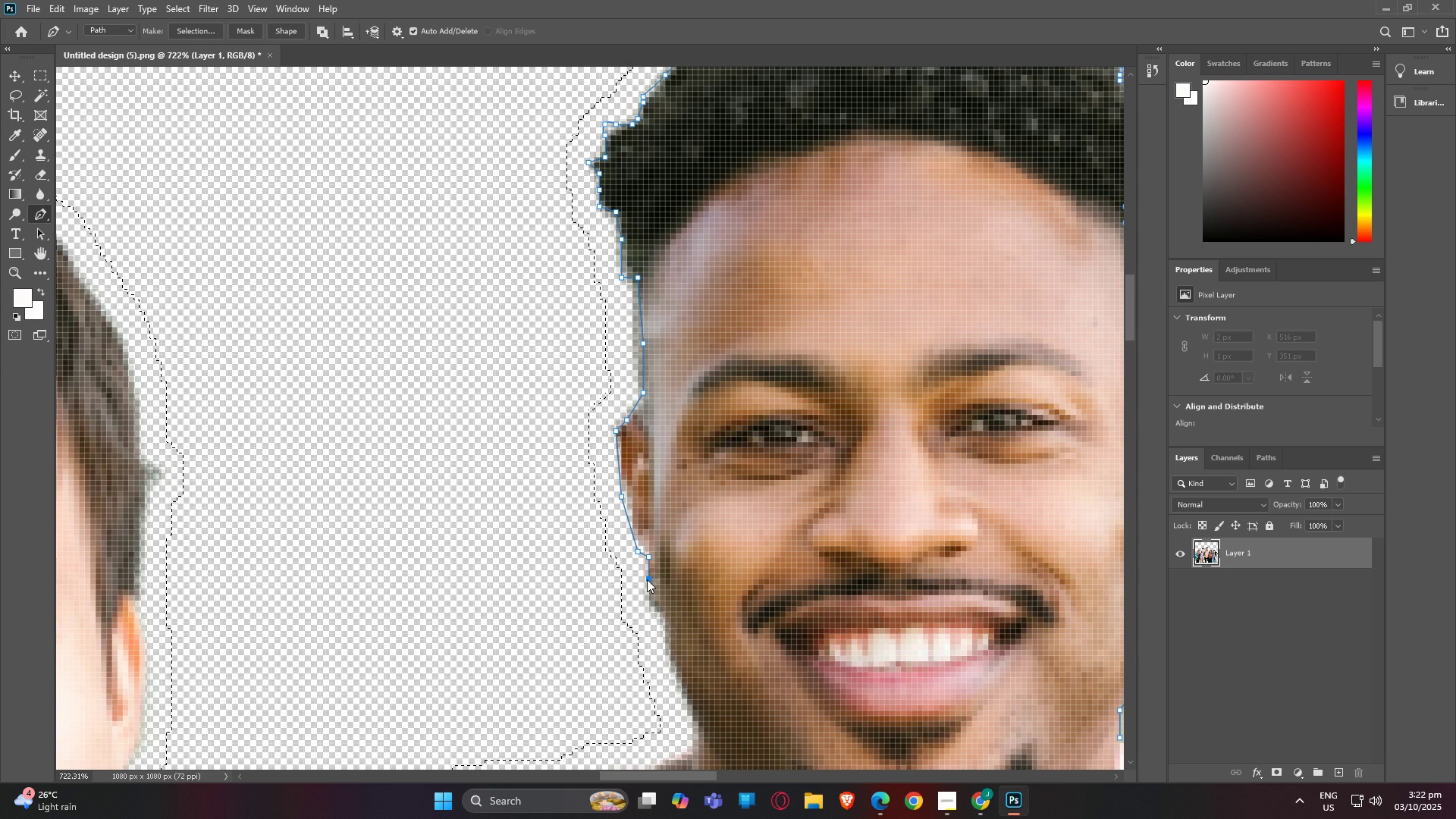 
scroll: coordinate [645, 580], scroll_direction: down, amount: 15.0
 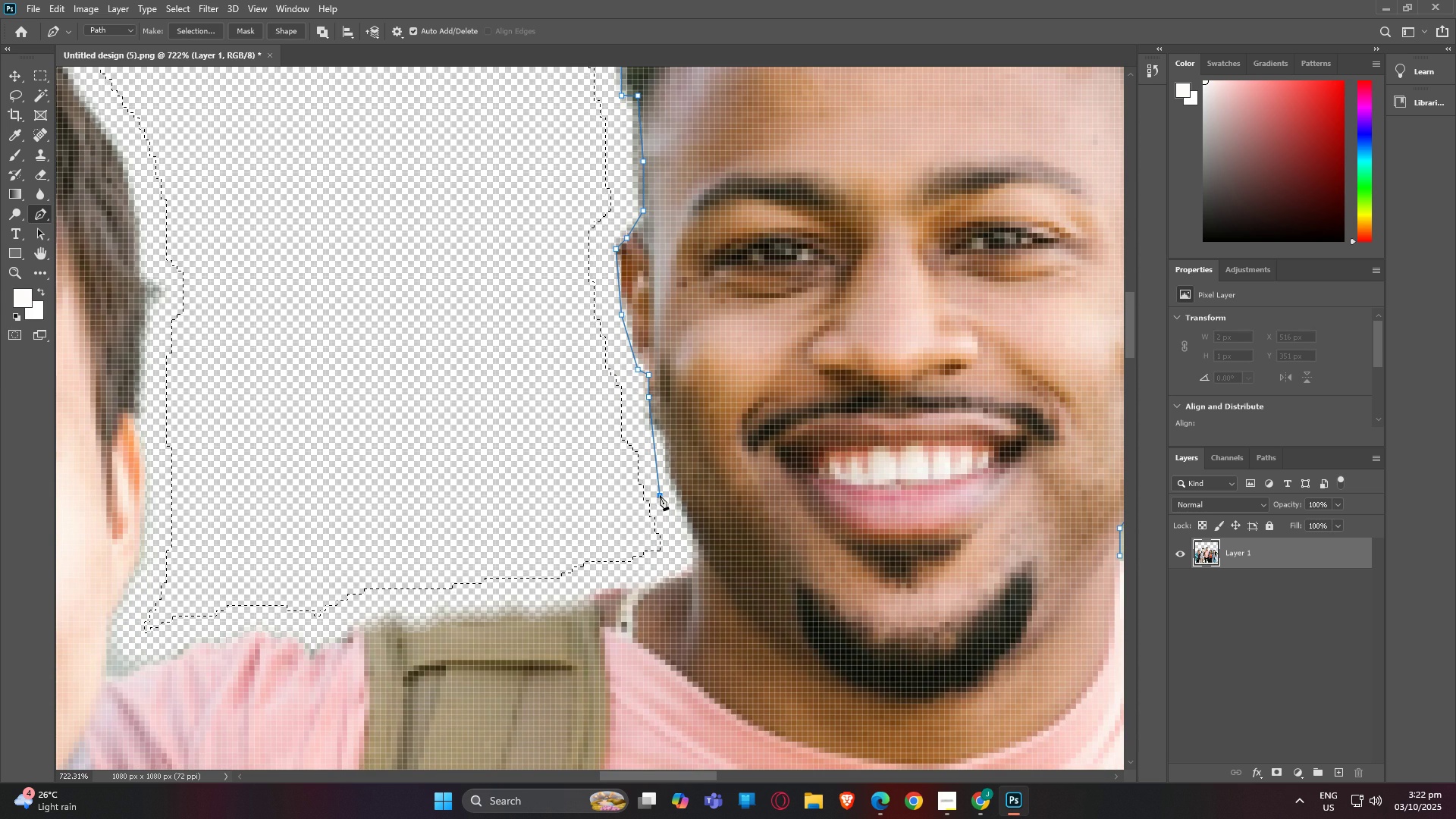 
double_click([677, 541])
 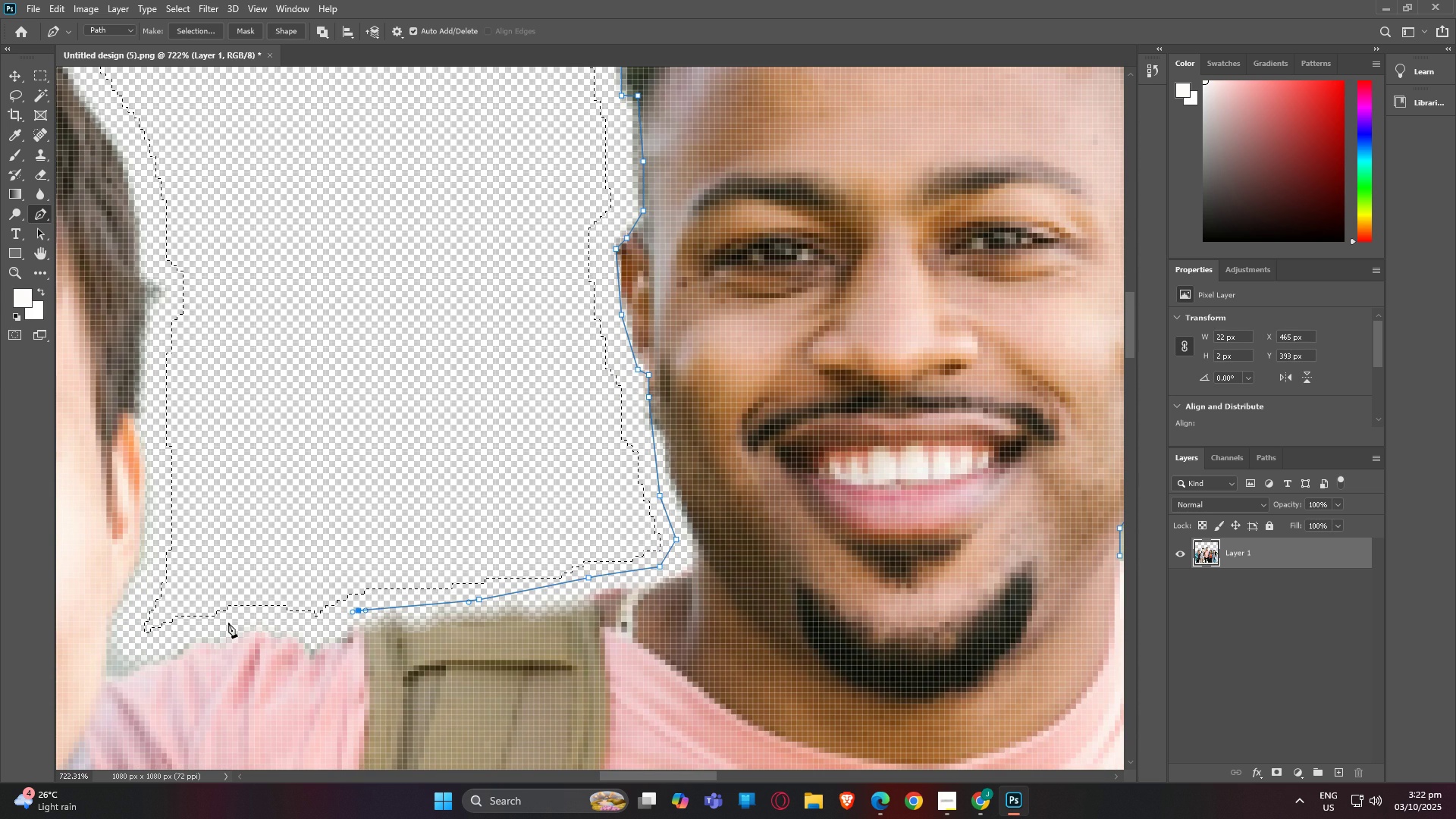 
double_click([151, 633])
 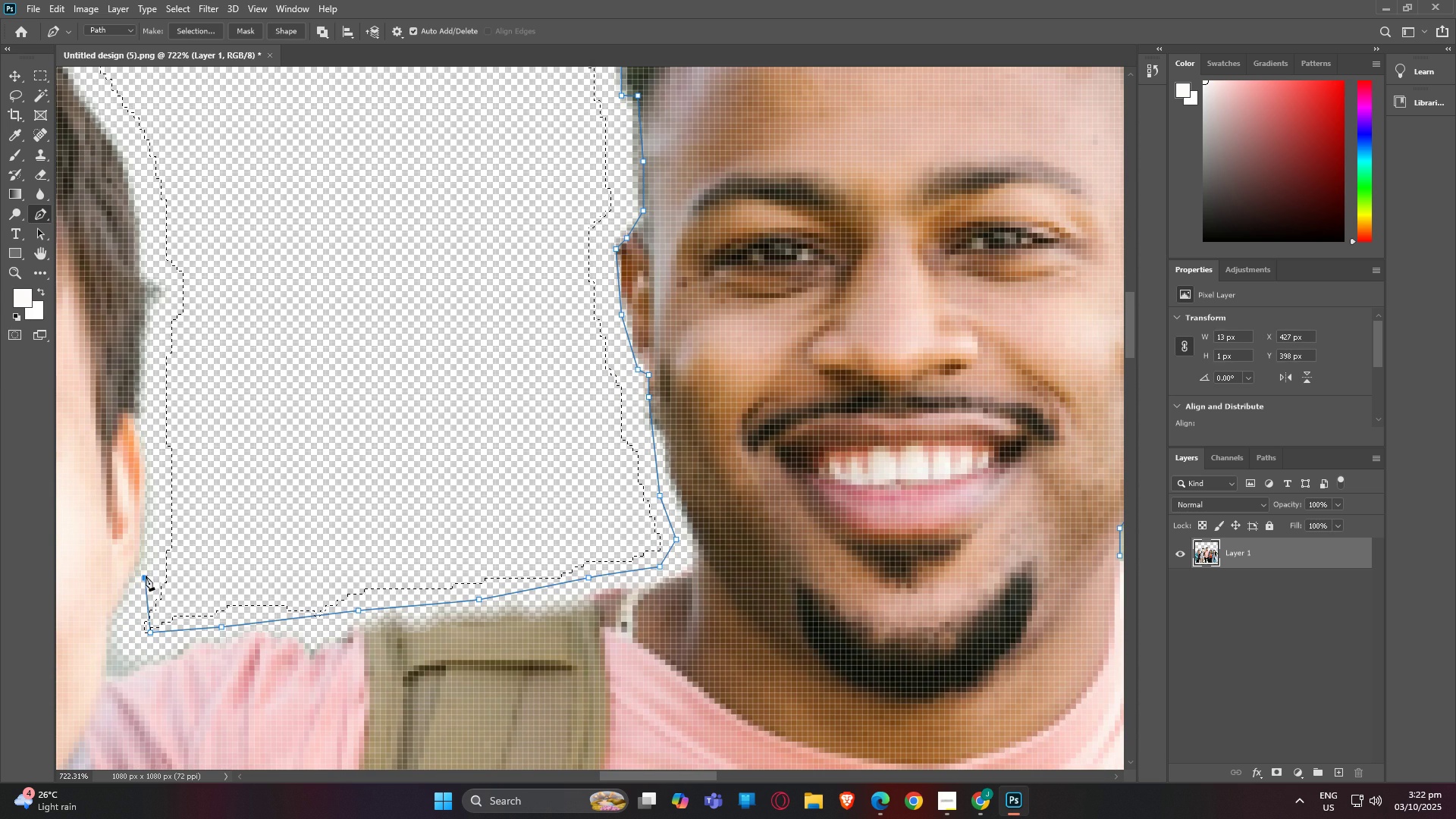 
left_click([146, 576])
 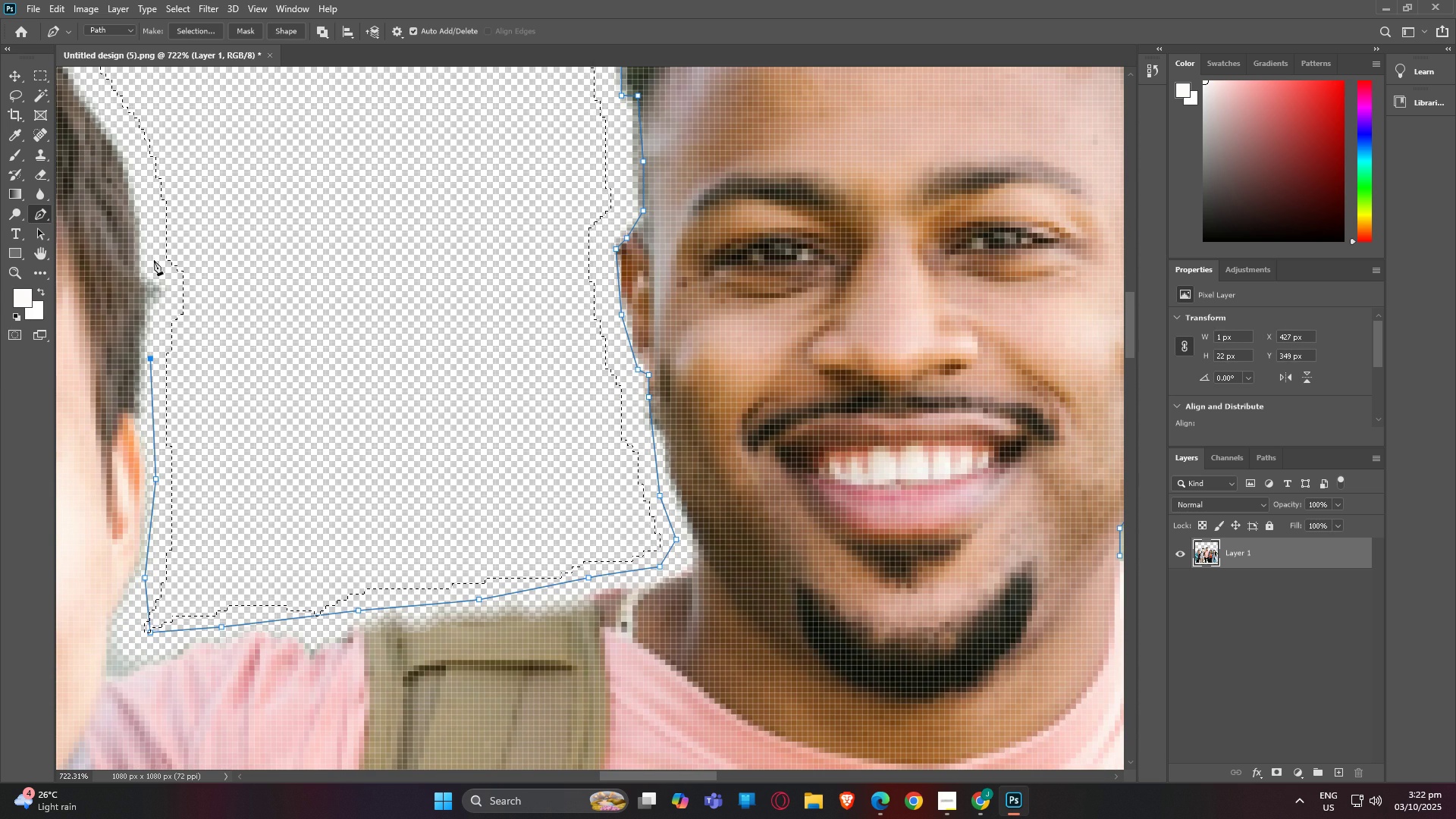 
double_click([140, 181])